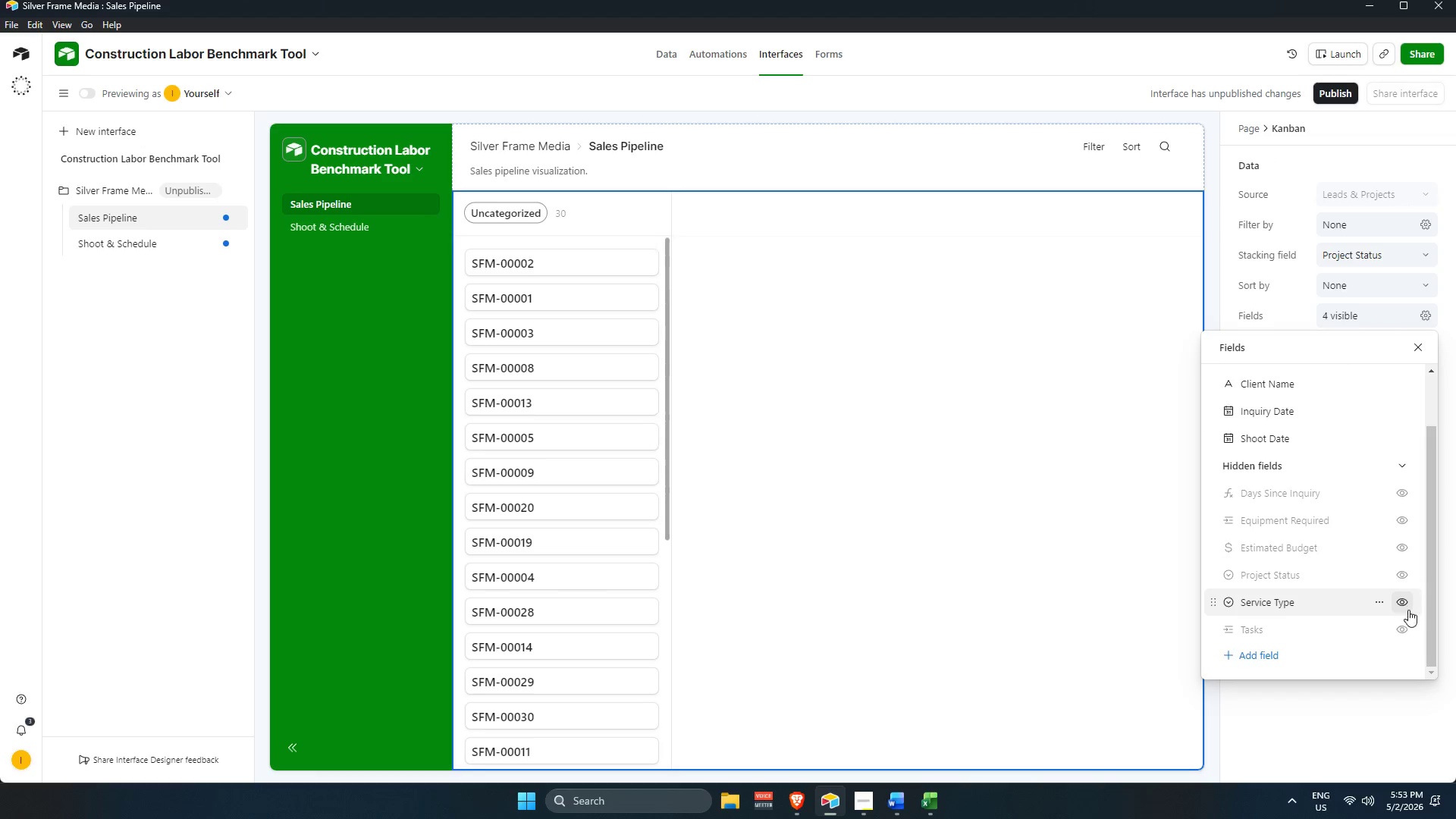 
left_click([1405, 603])
 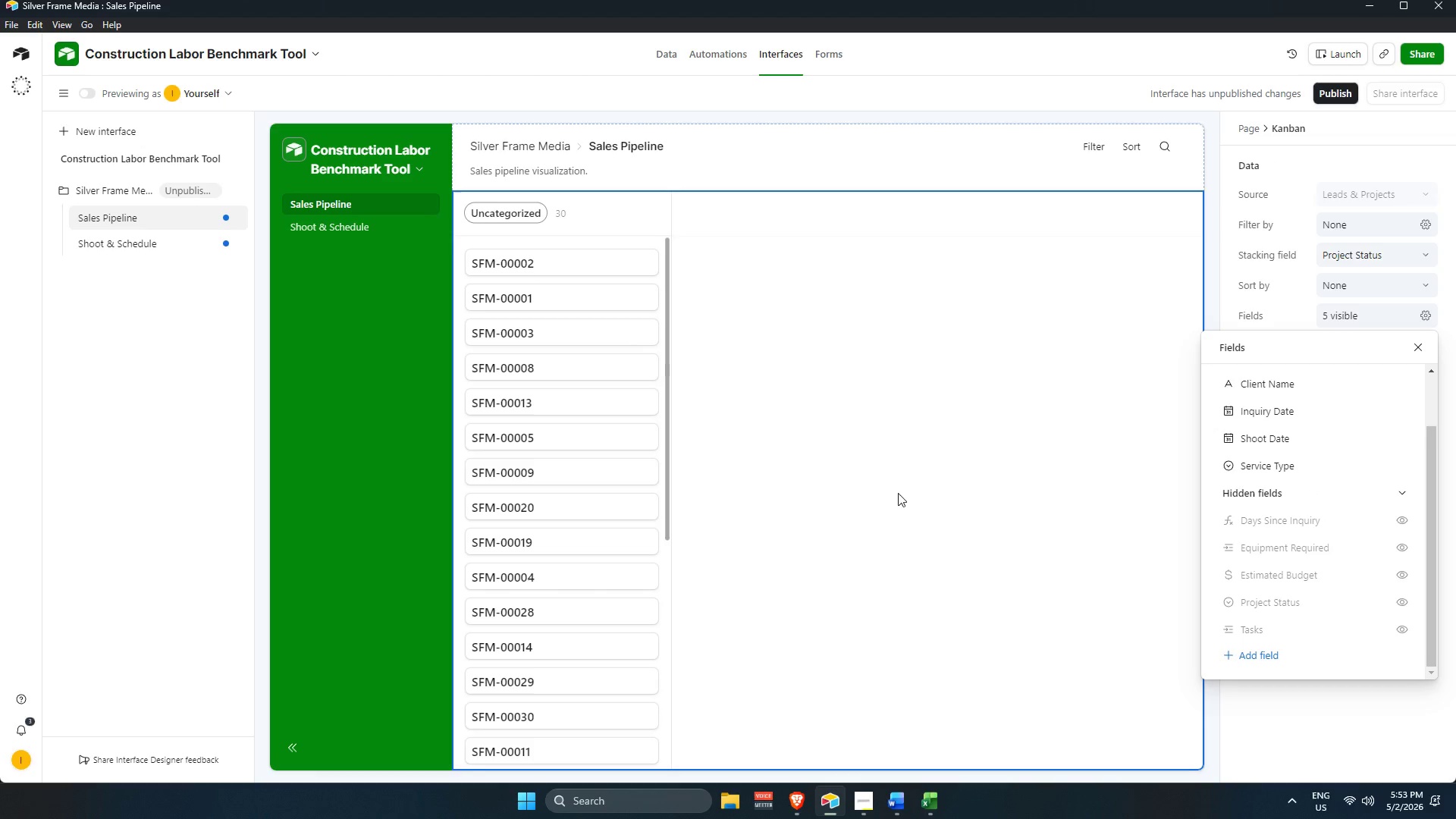 
left_click([894, 485])
 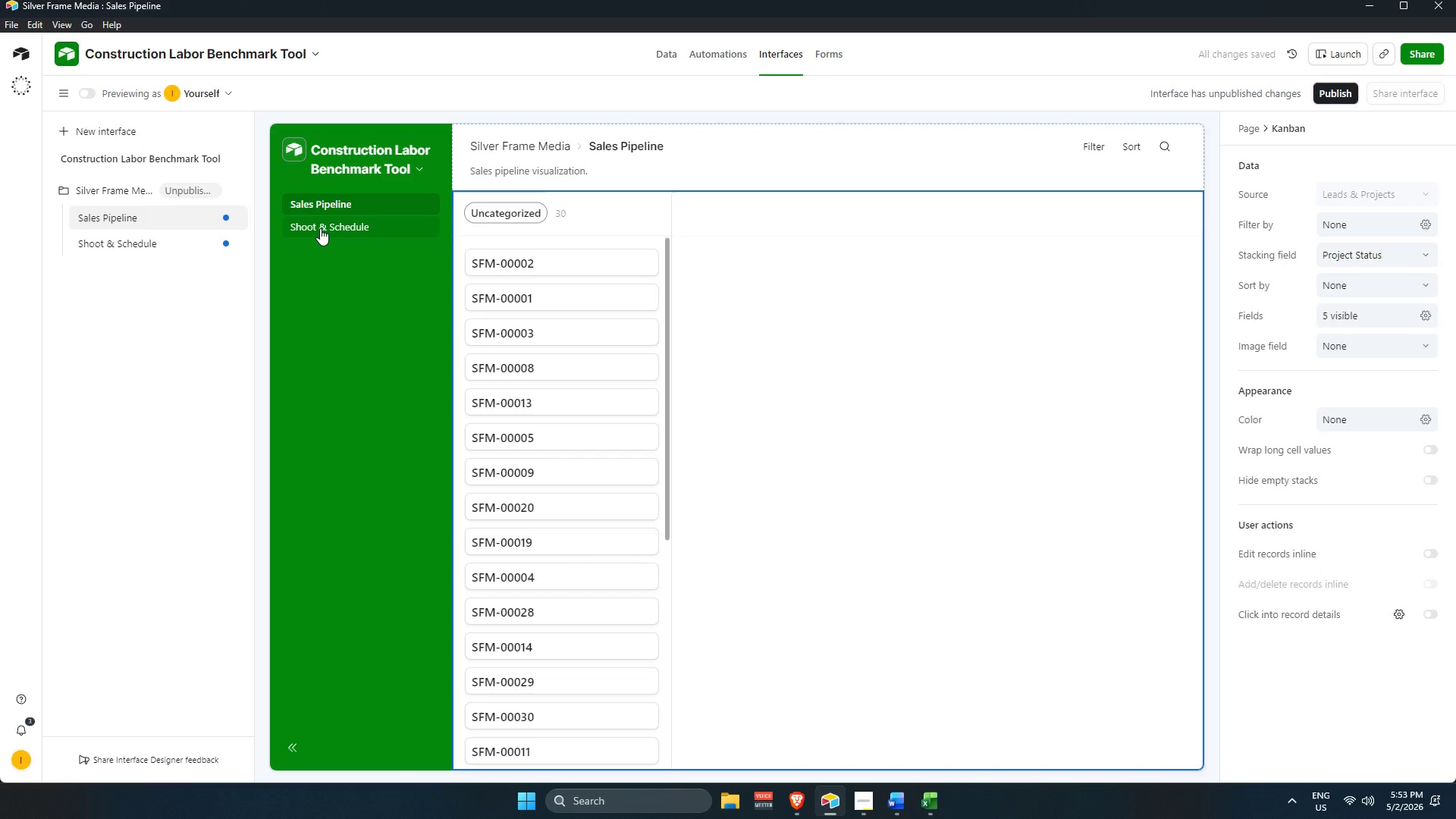 
left_click([342, 359])
 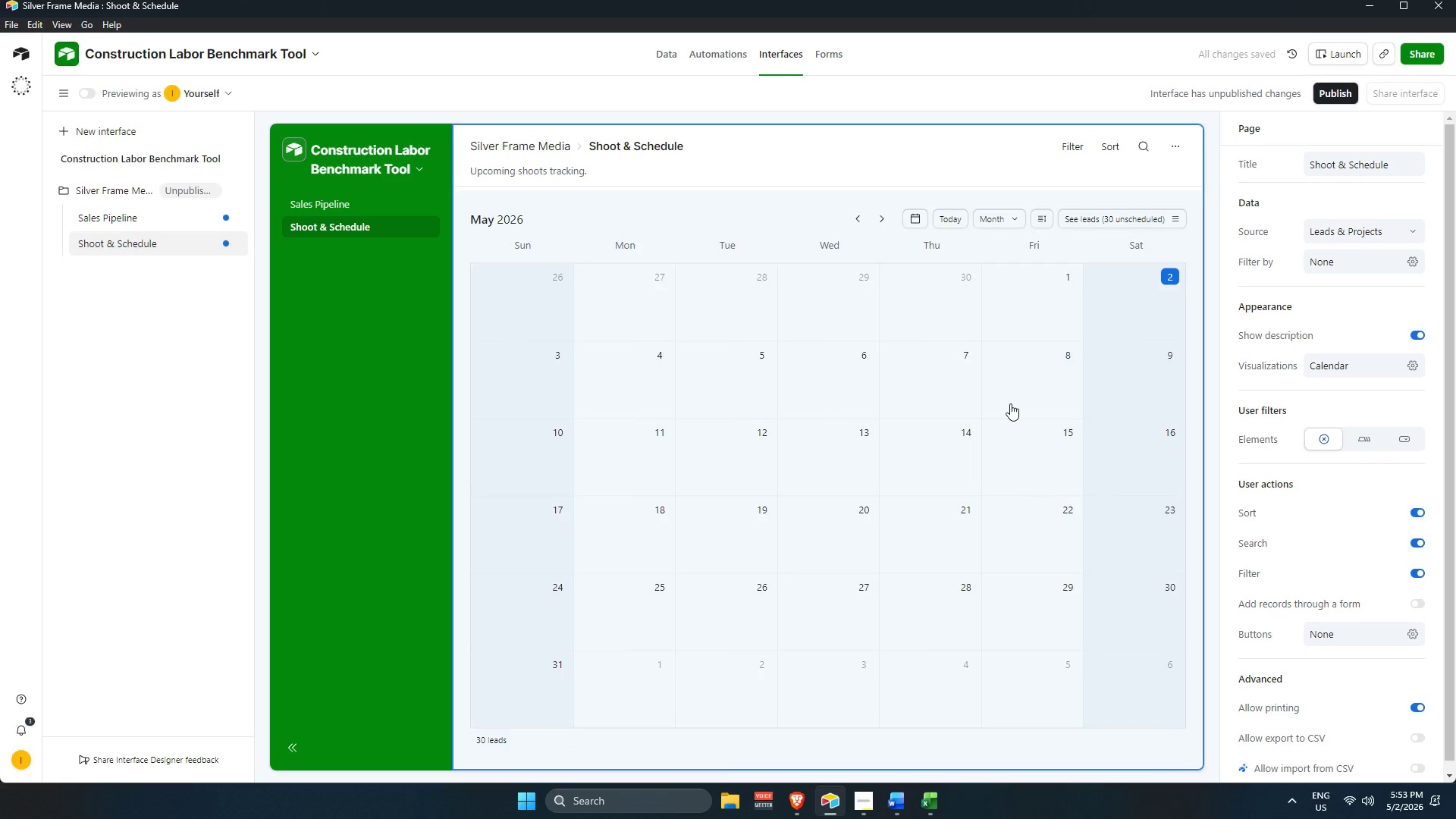 
left_click([1010, 403])
 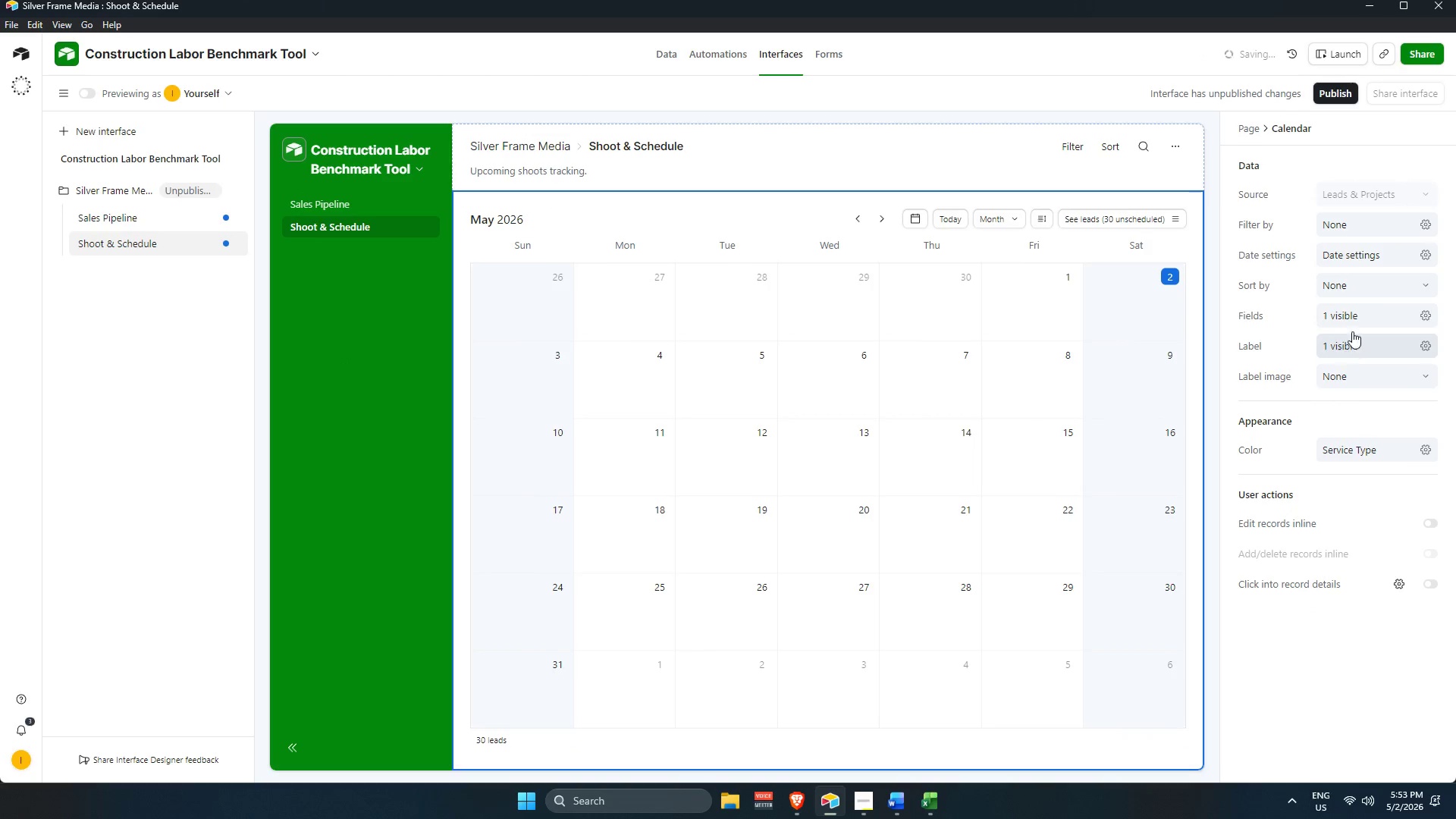 
left_click([1355, 310])
 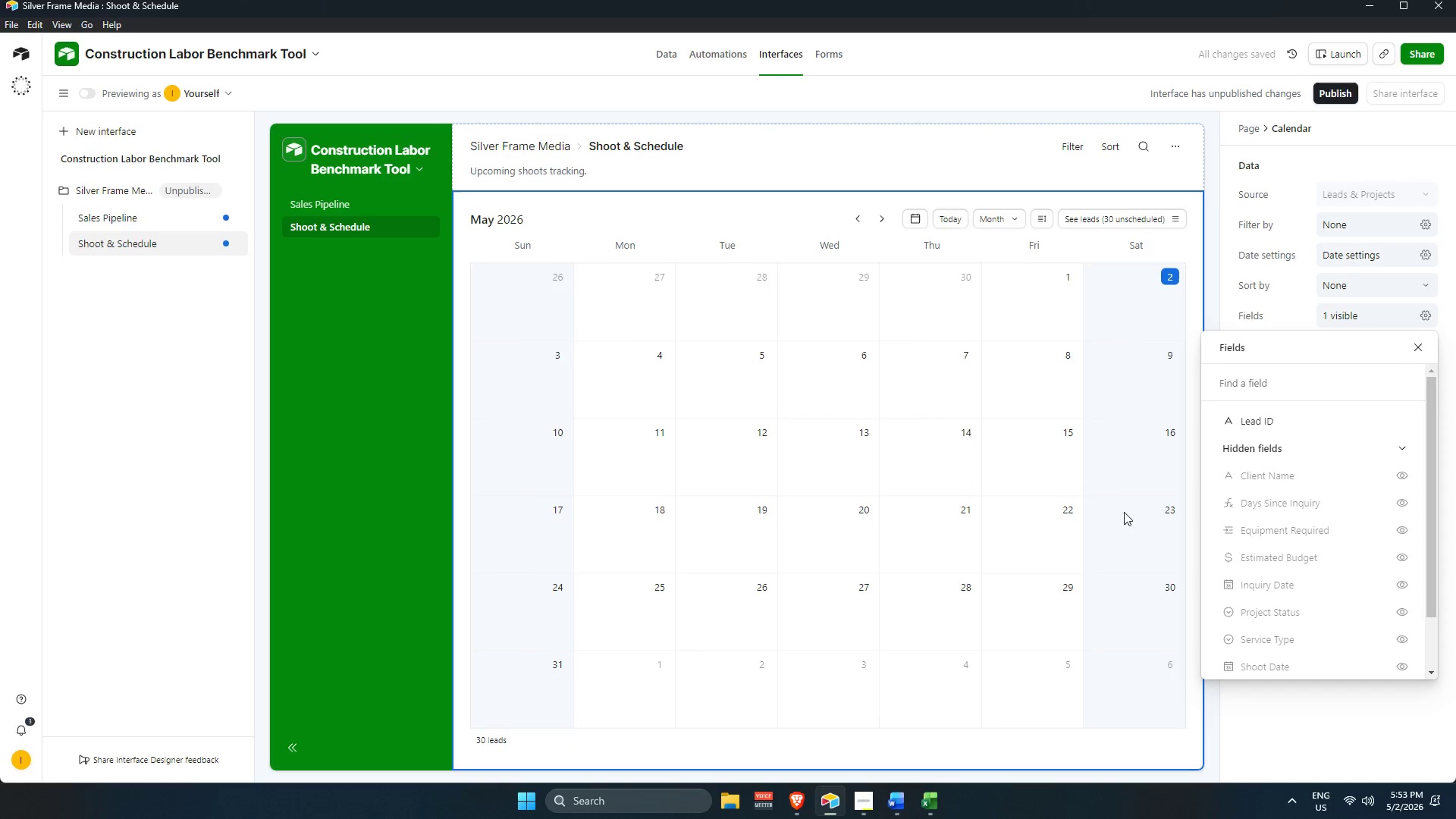 
left_click([398, 349])
 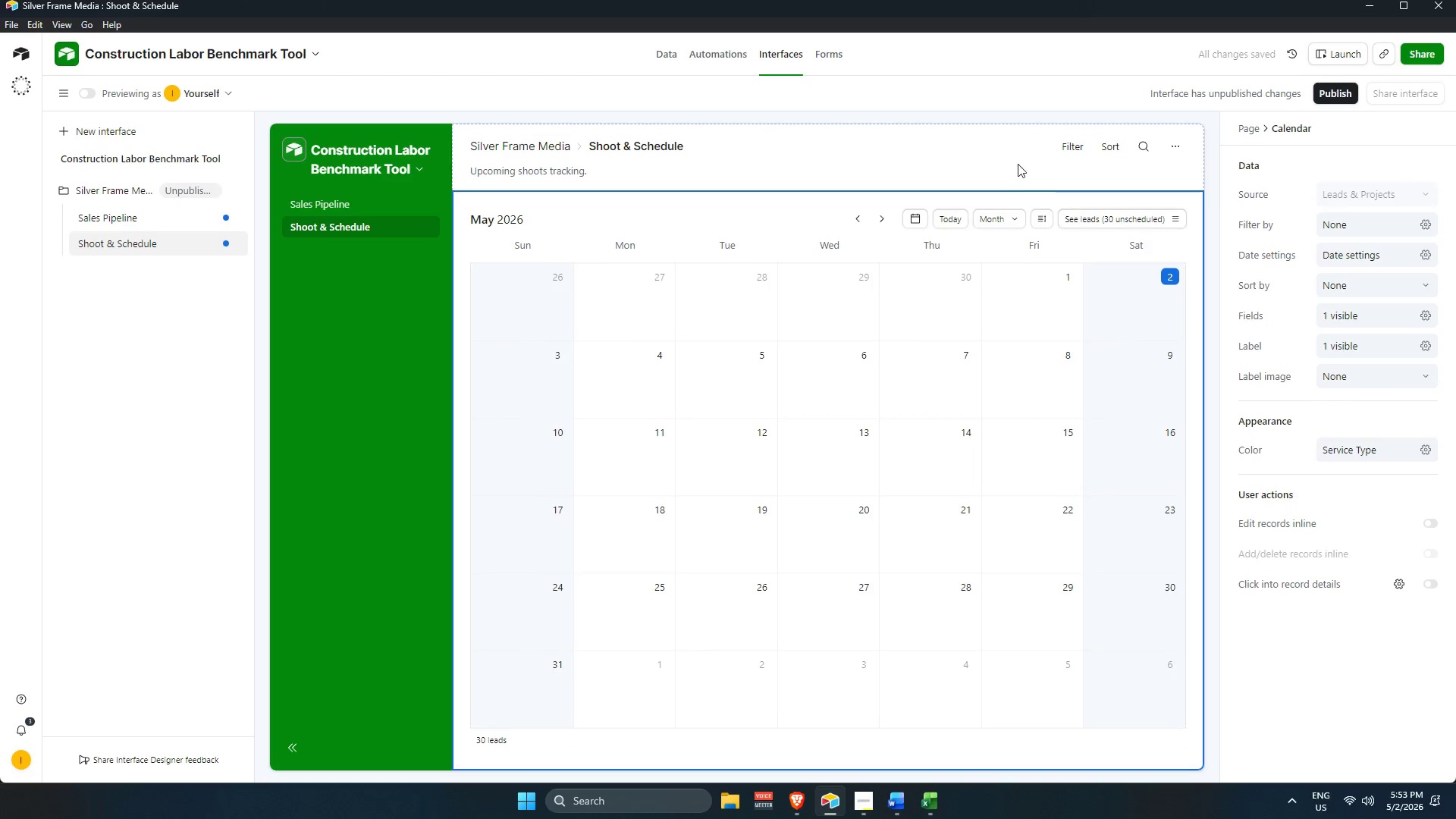 
left_click([1007, 158])
 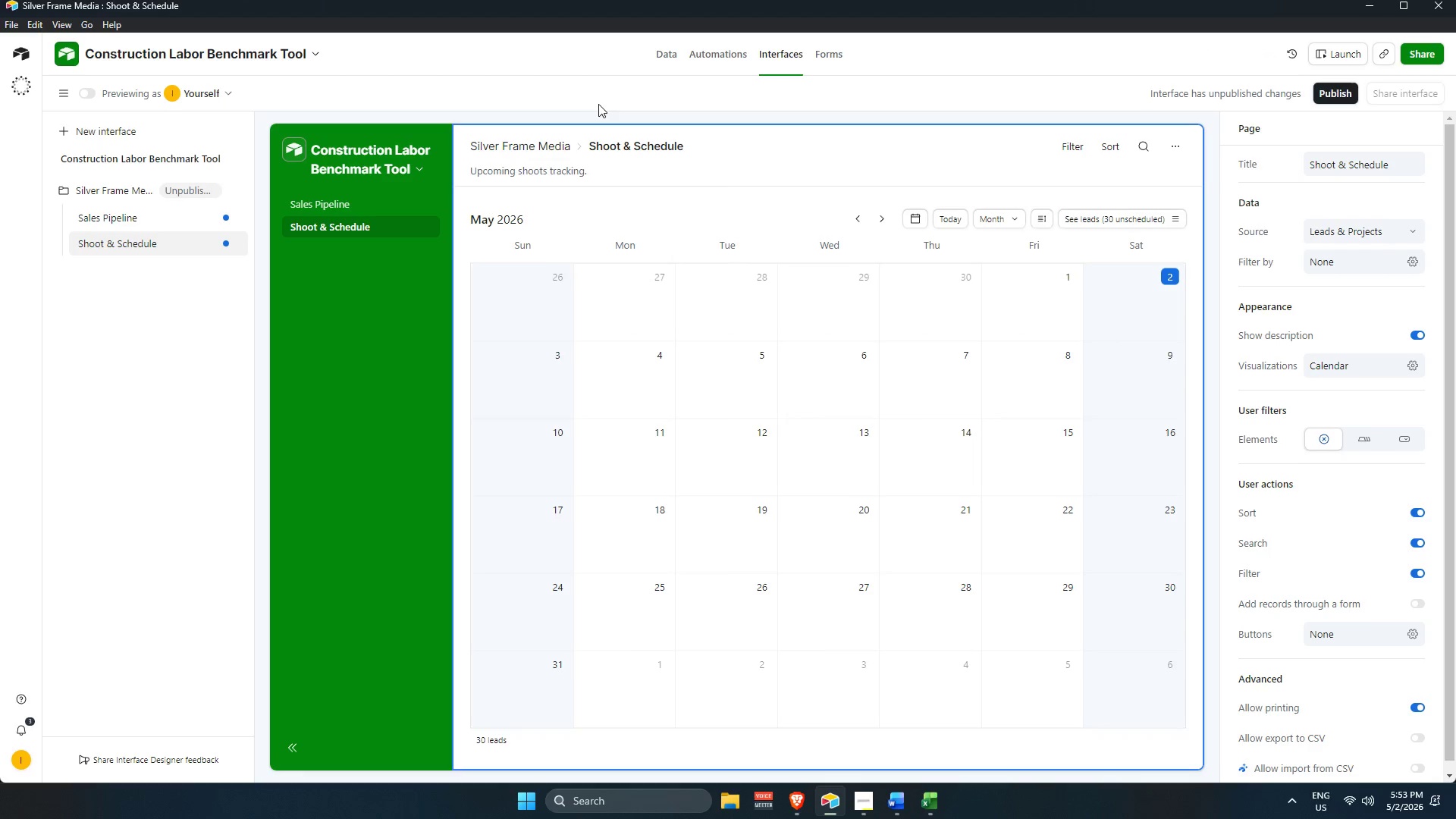 
wait(7.33)
 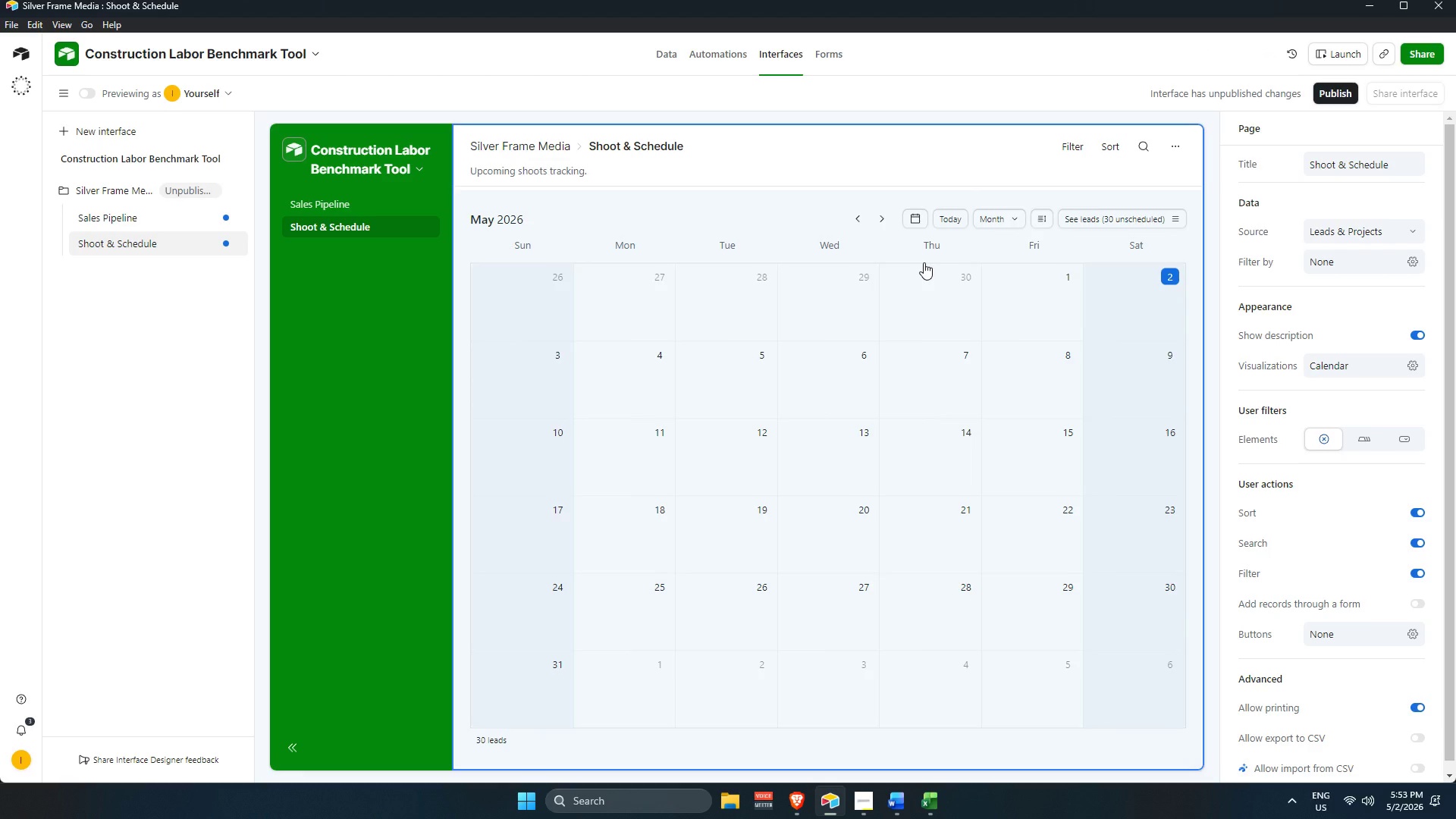 
left_click([865, 803])